 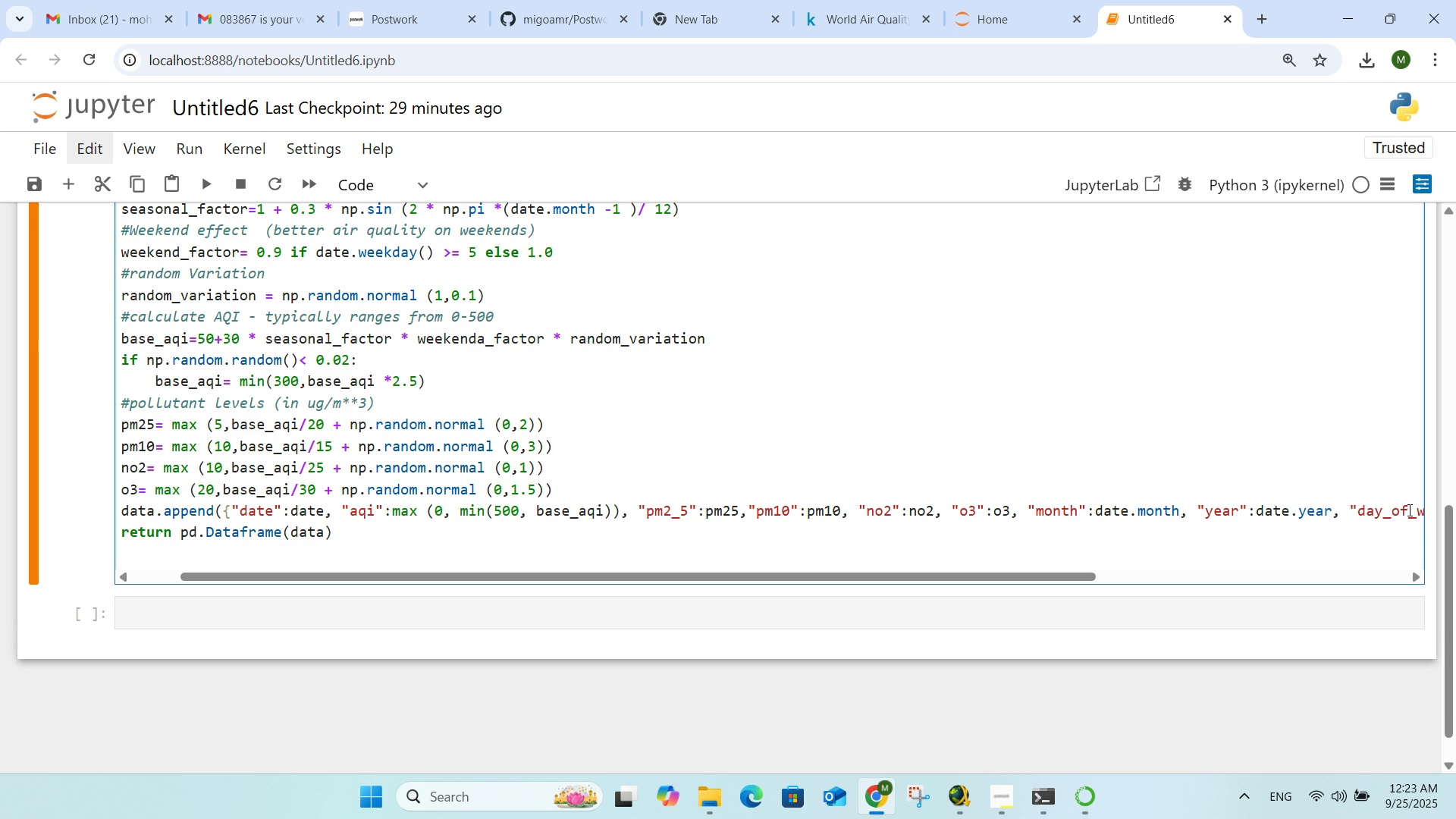 
type(df)
key(Backspace)
key(Backspace)
key(Backspace)
key(Backspace)
key(Backspace)
 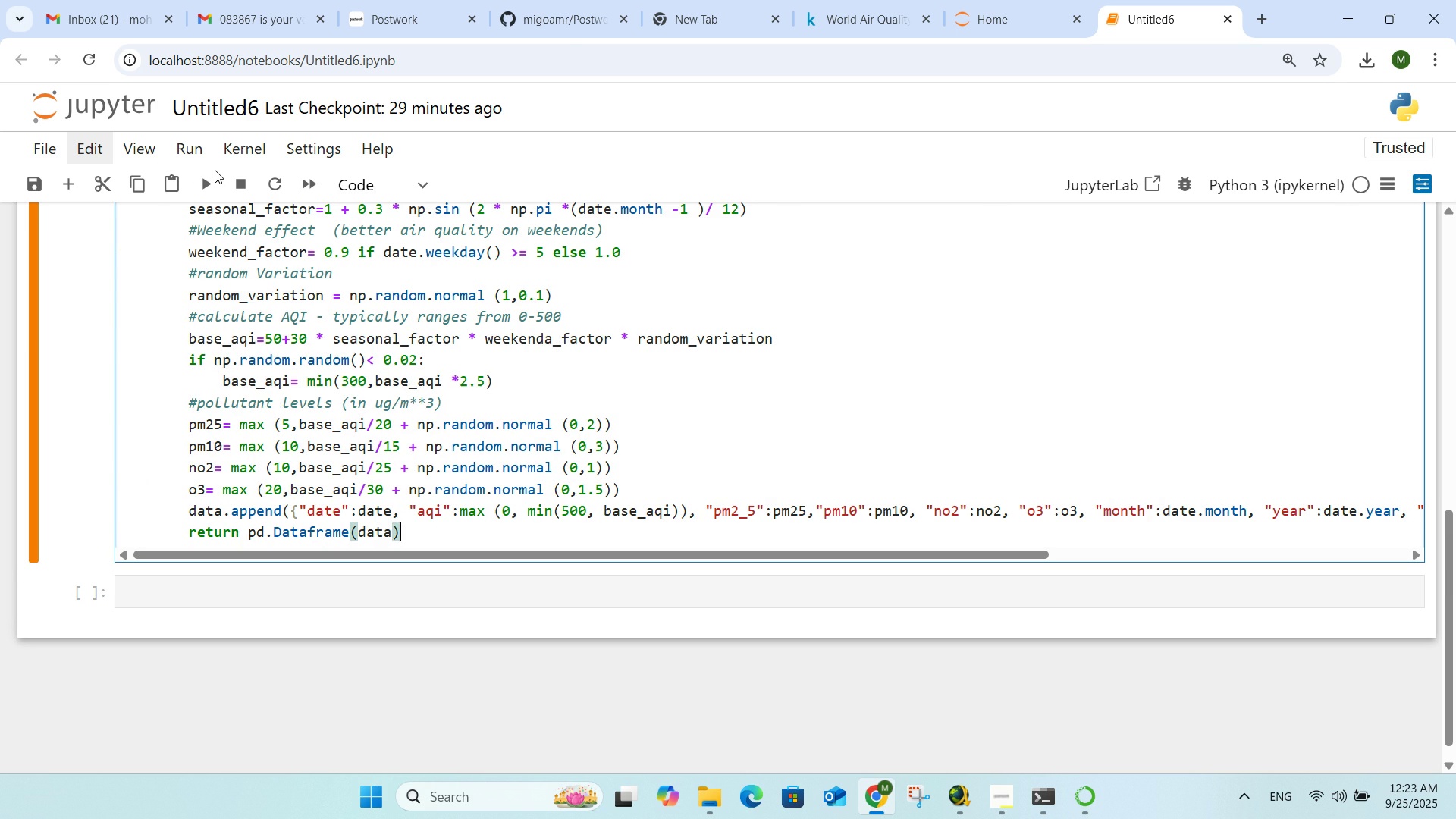 
left_click([213, 191])
 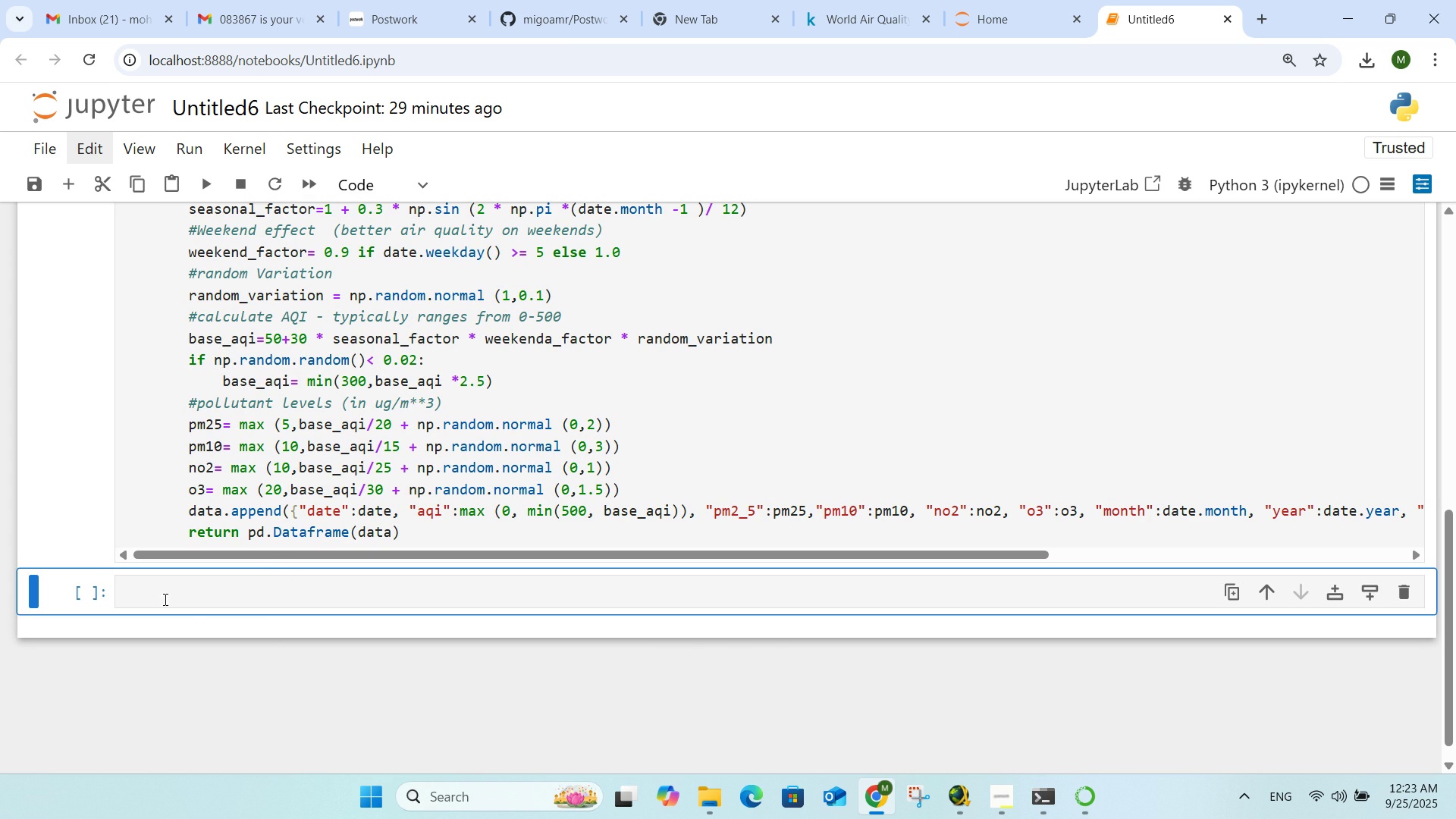 
left_click([190, 607])
 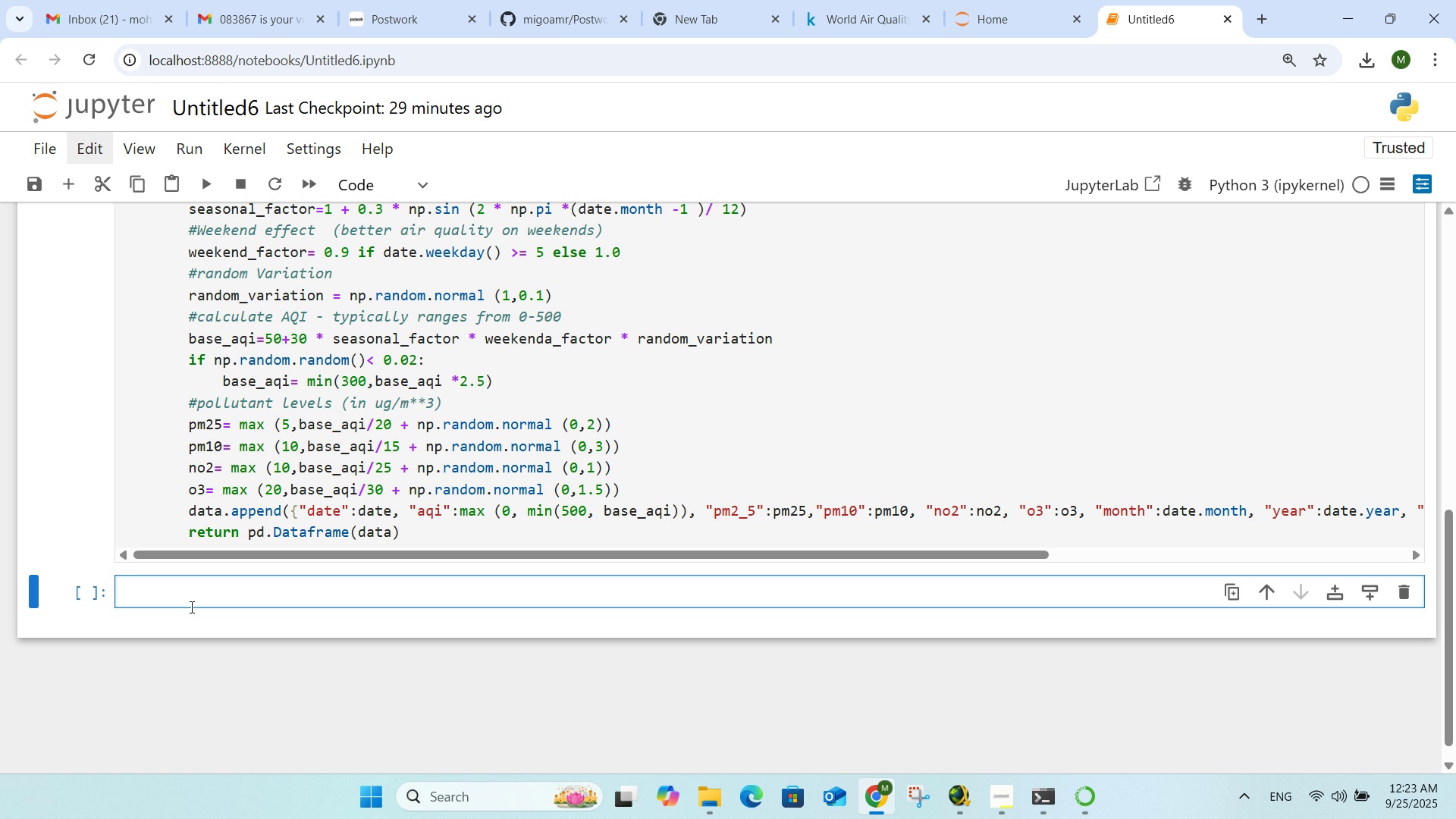 
wait(5.71)
 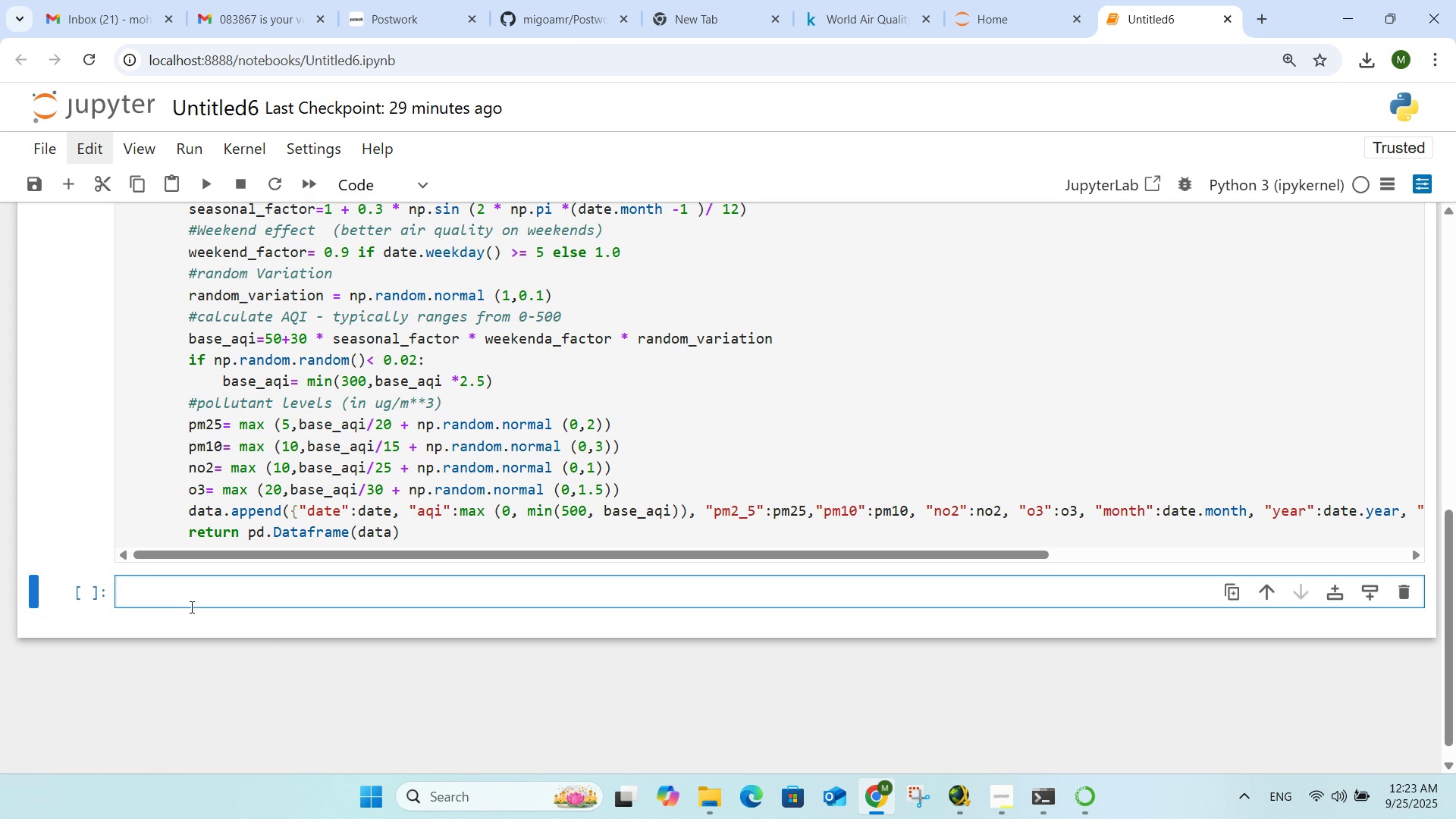 
type(#create and display the dataset)
 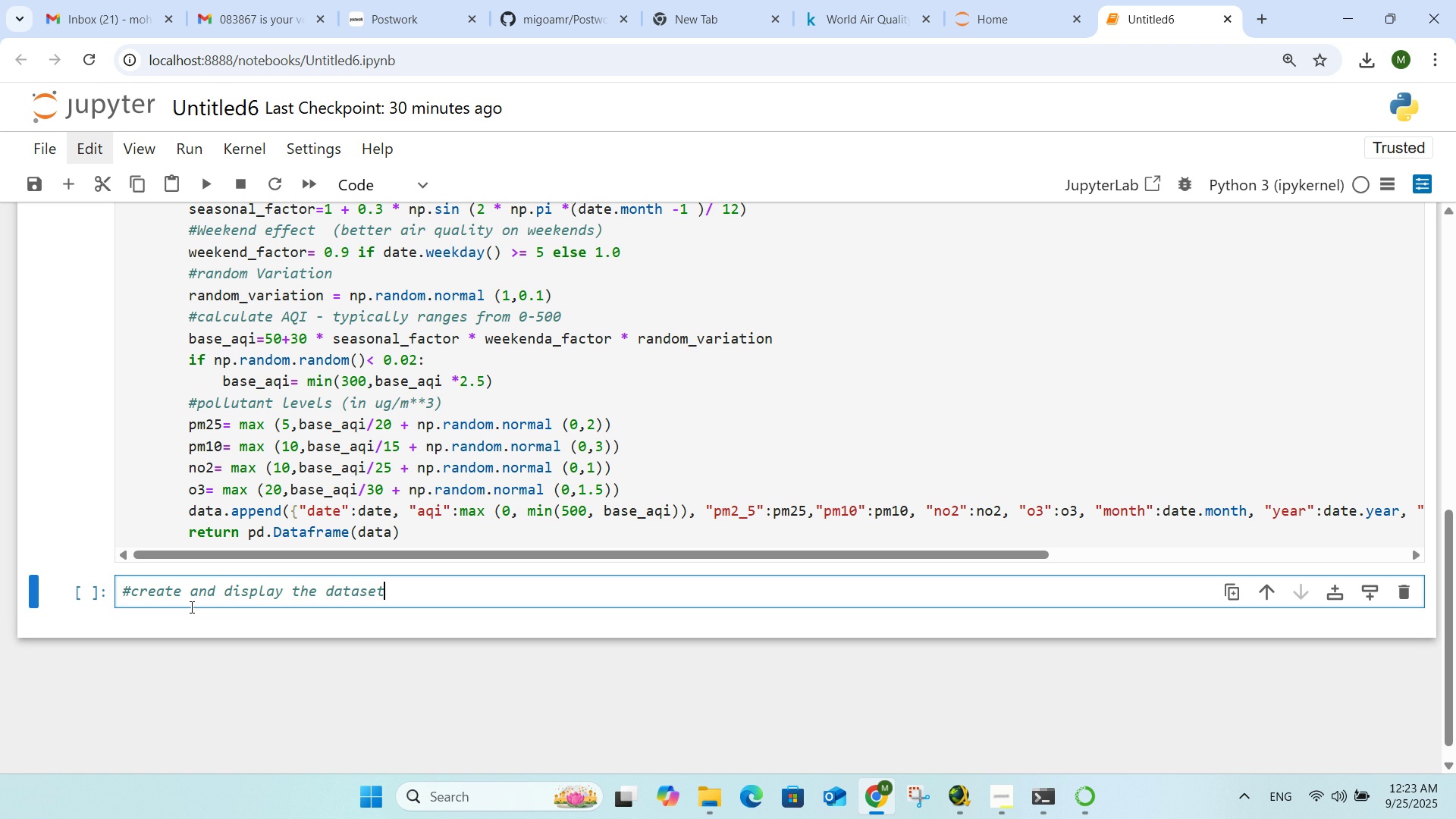 
key(Enter)
 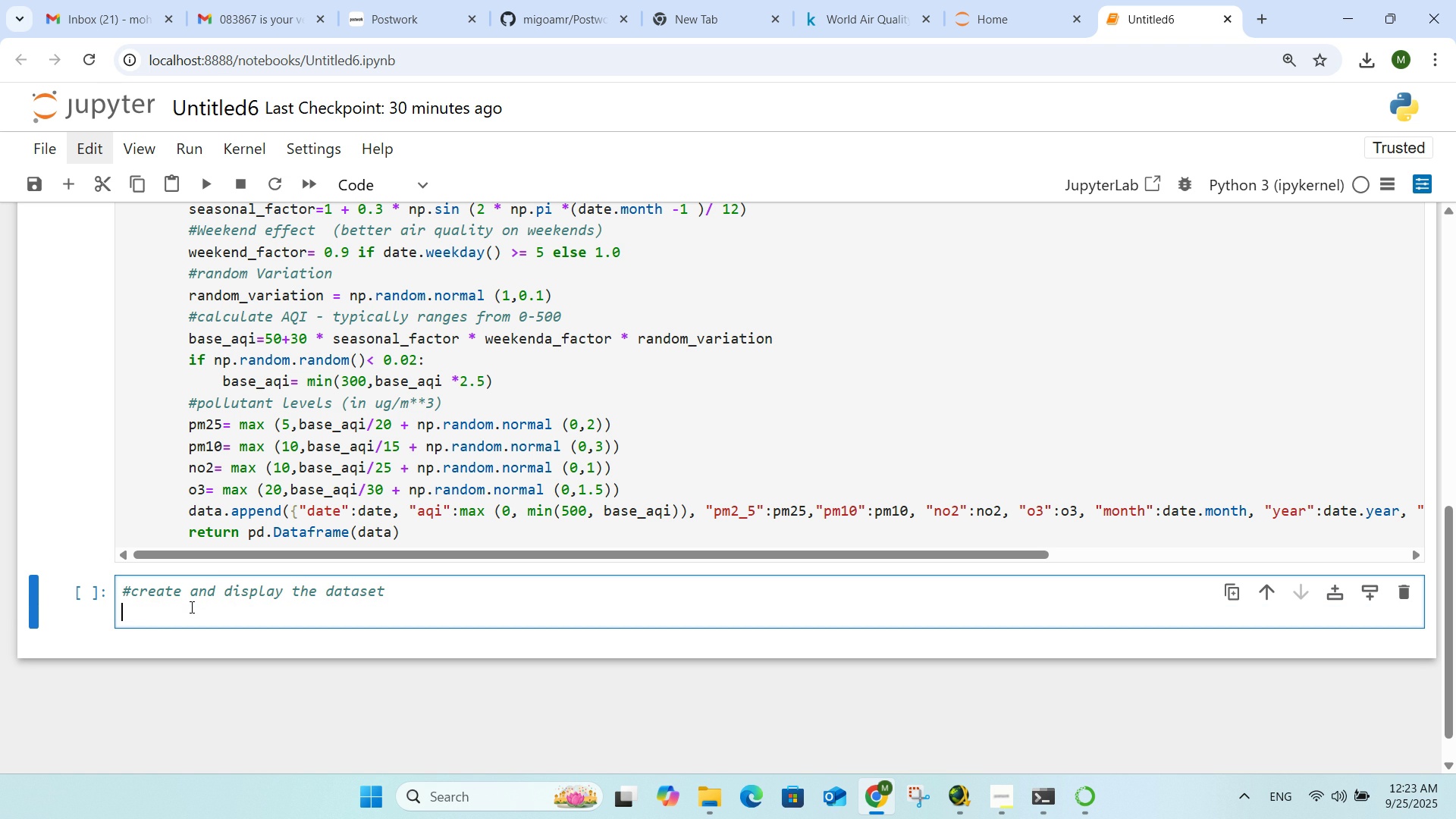 
type(df= create_sample_air+)
key(Backspace)
type(_quality)